 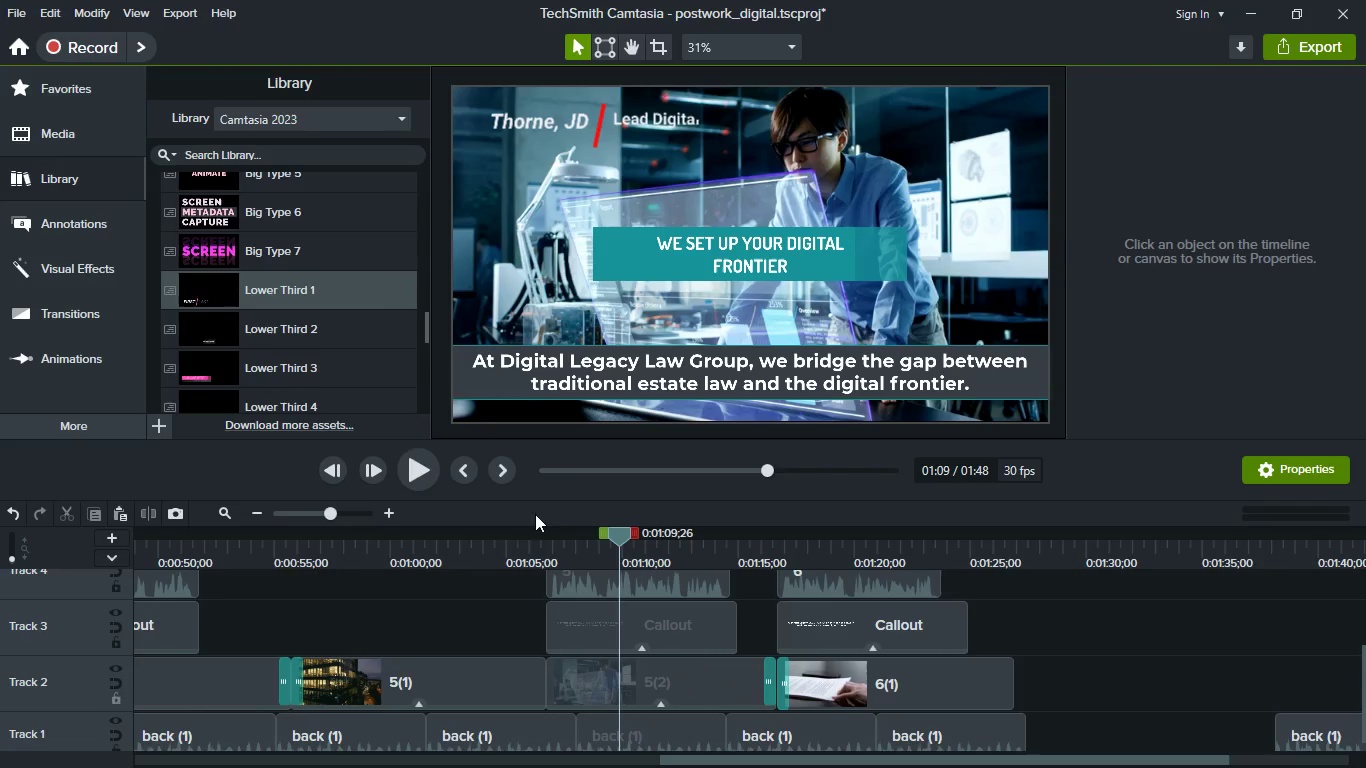 
left_click([422, 481])
 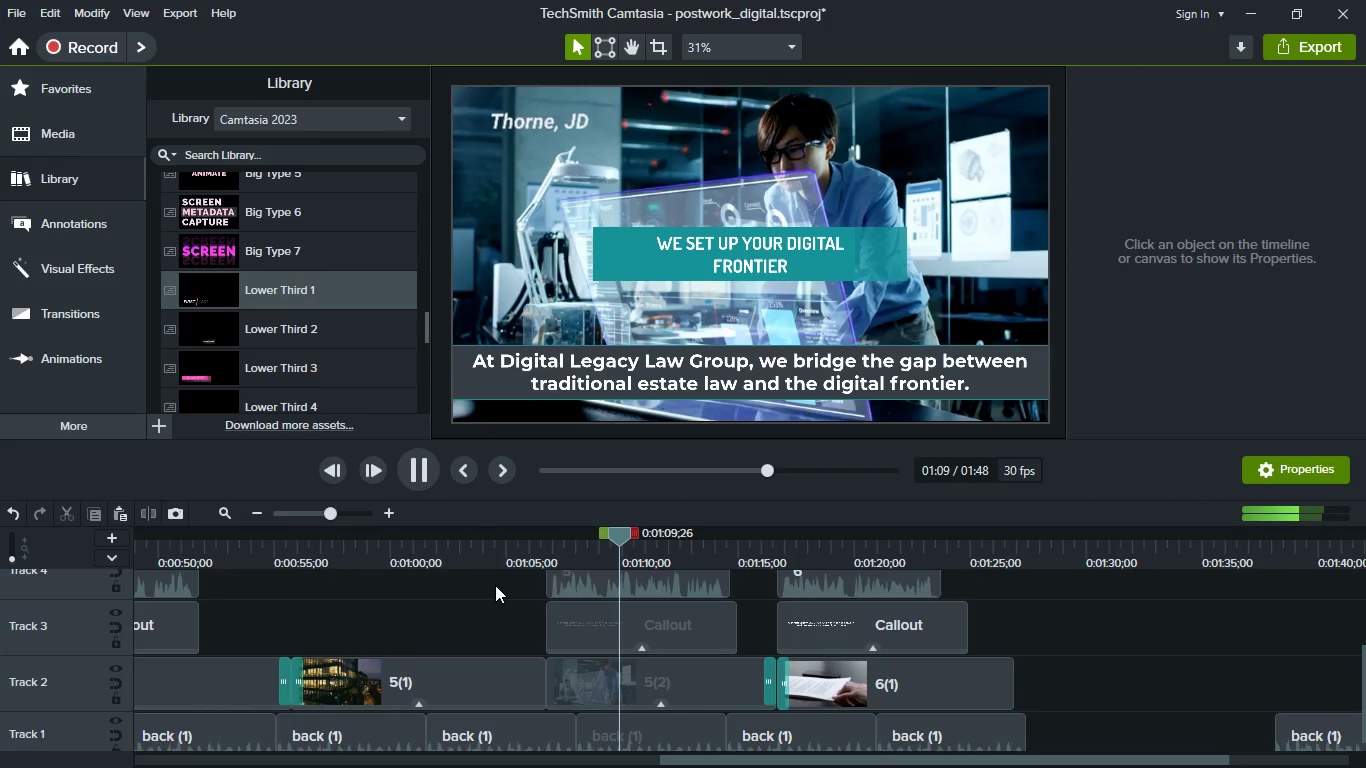 
wait(9.41)
 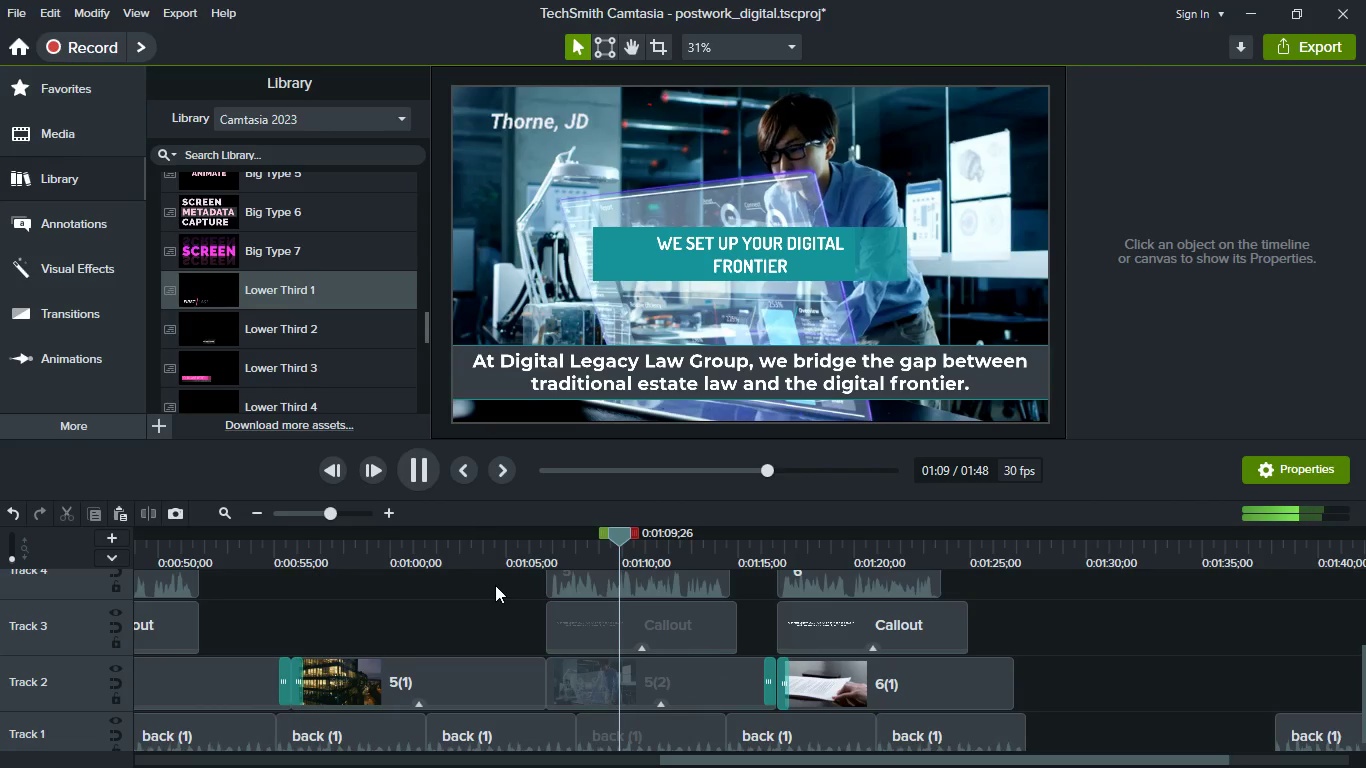 
key(Space)
 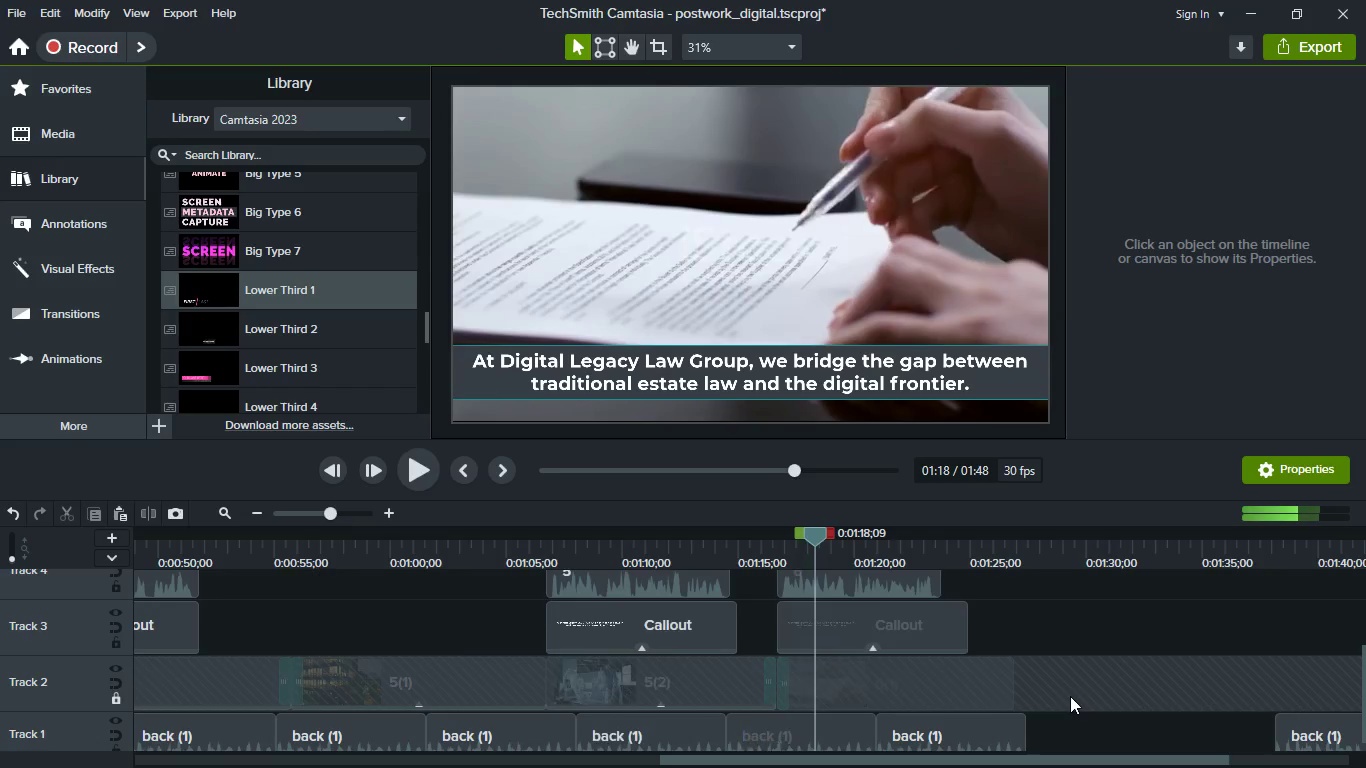 
scroll: coordinate [1070, 696], scroll_direction: up, amount: 3.0
 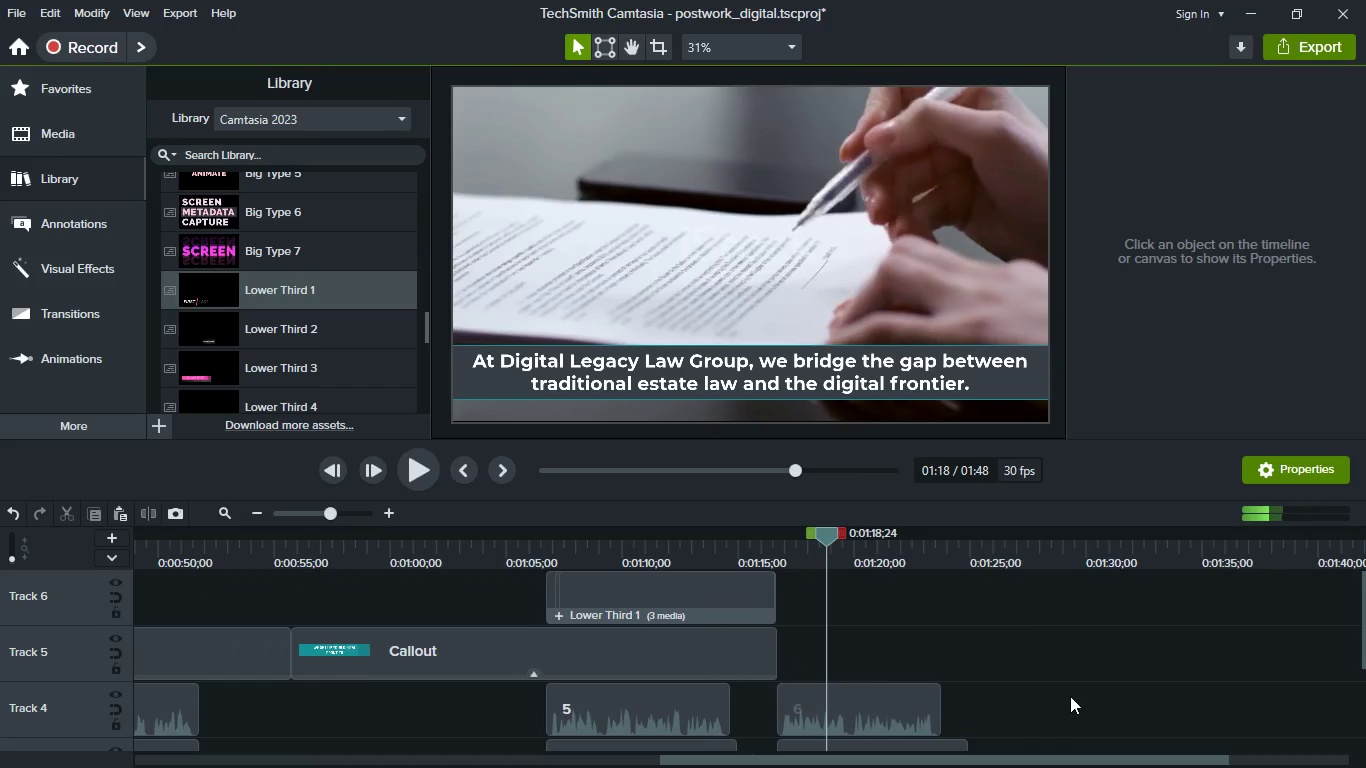 
scroll: coordinate [1070, 696], scroll_direction: down, amount: 2.0
 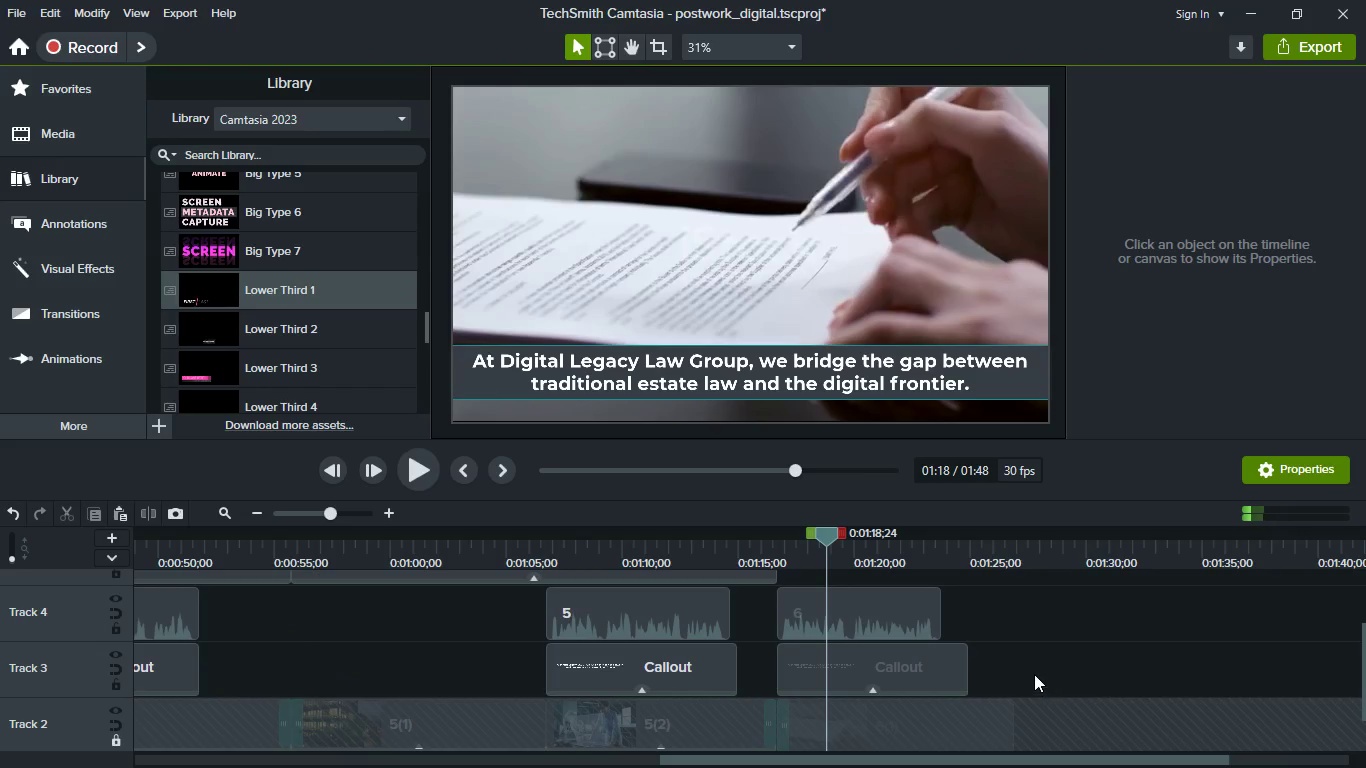 
hold_key(key=ControlLeft, duration=1.51)
scroll: coordinate [1033, 673], scroll_direction: down, amount: 2.0
 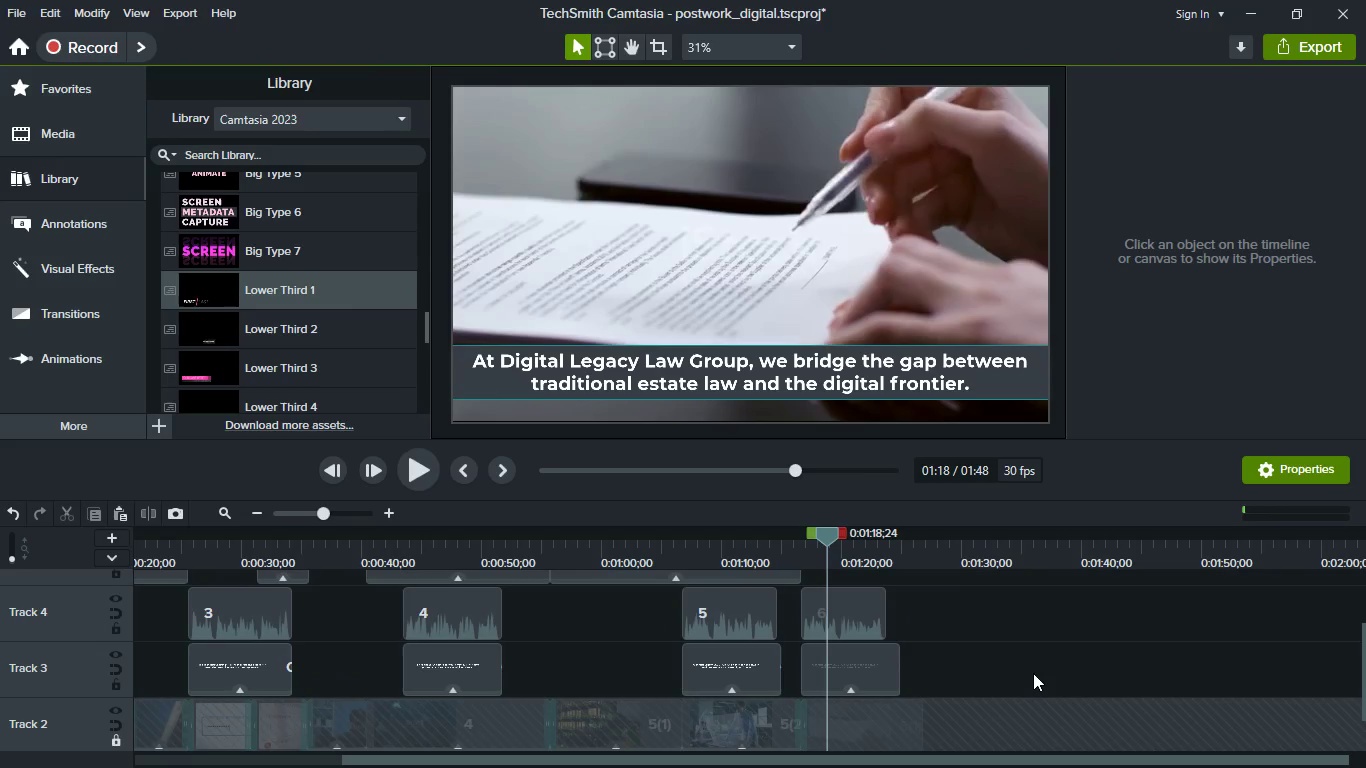 
key(Control+ControlLeft)
 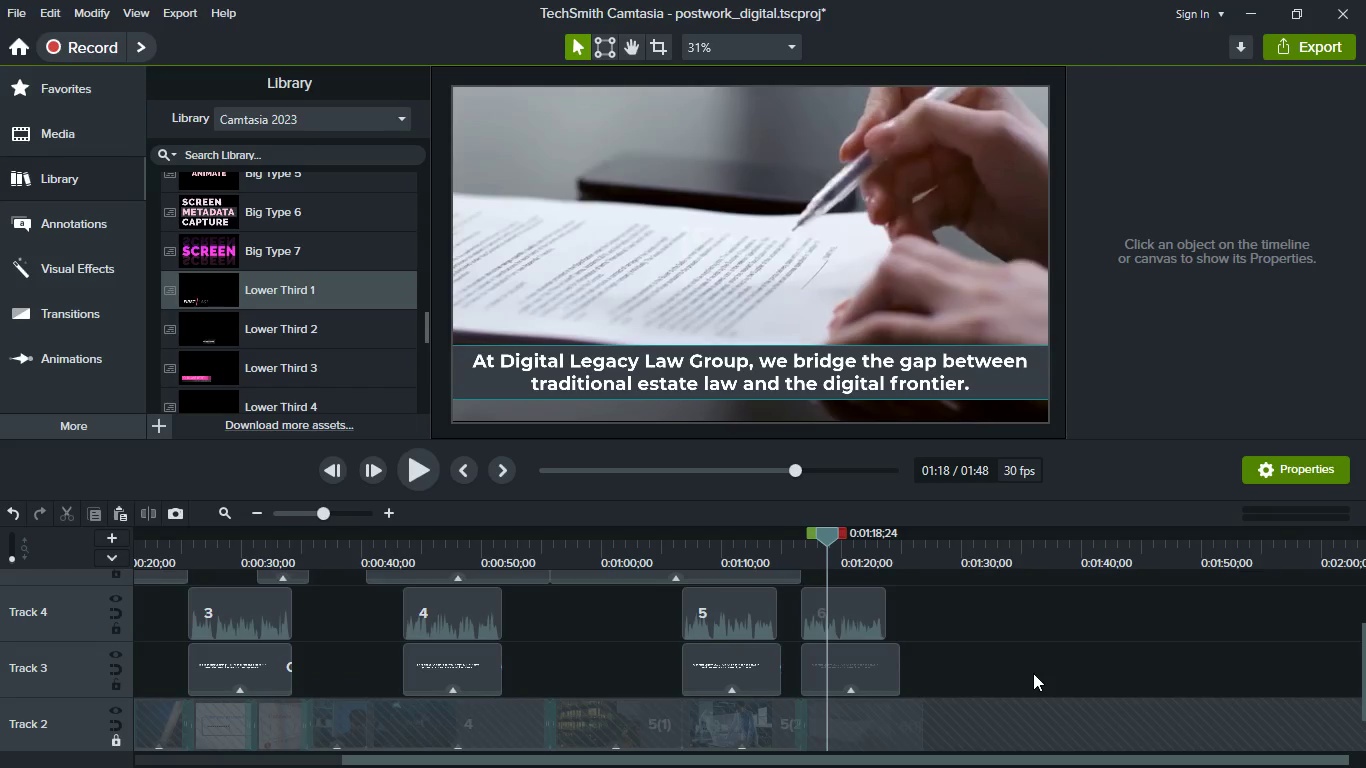 
key(Control+ControlLeft)
 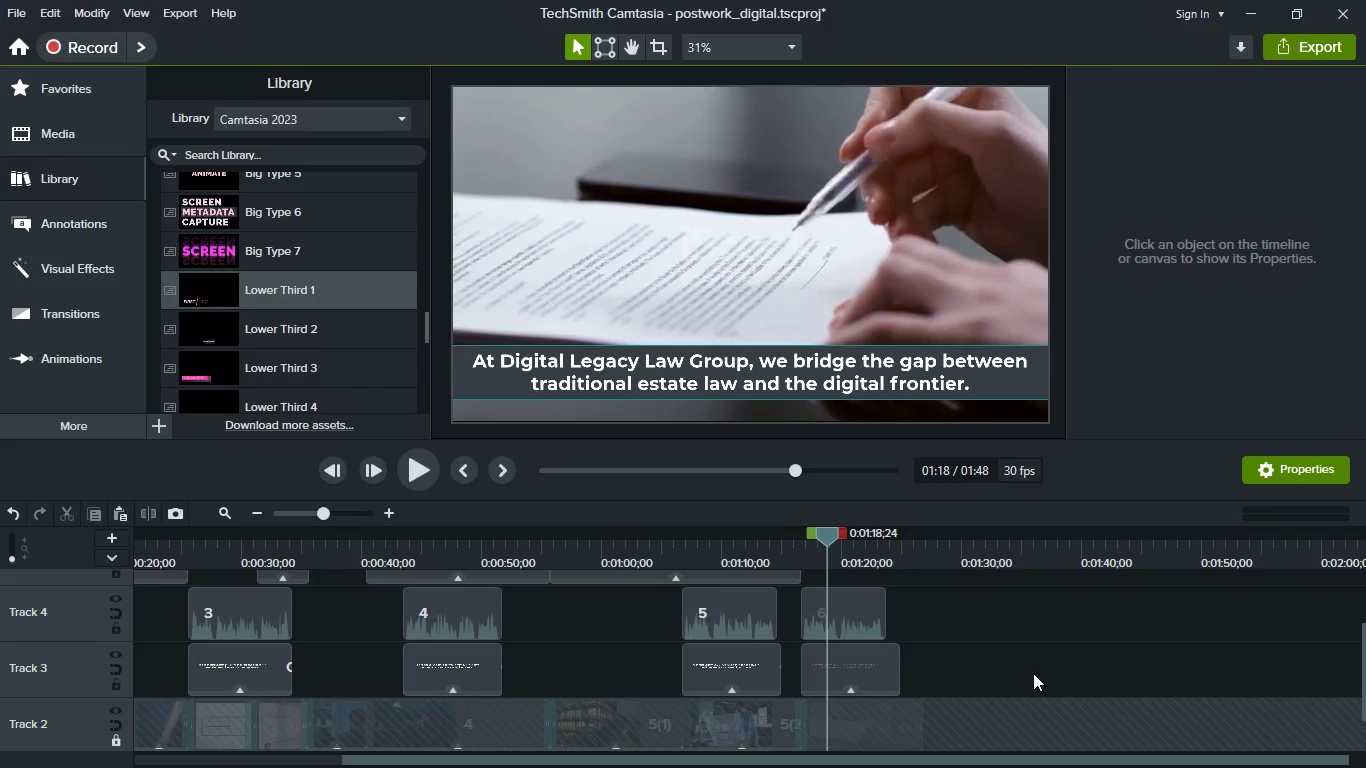 
key(Control+ControlLeft)
 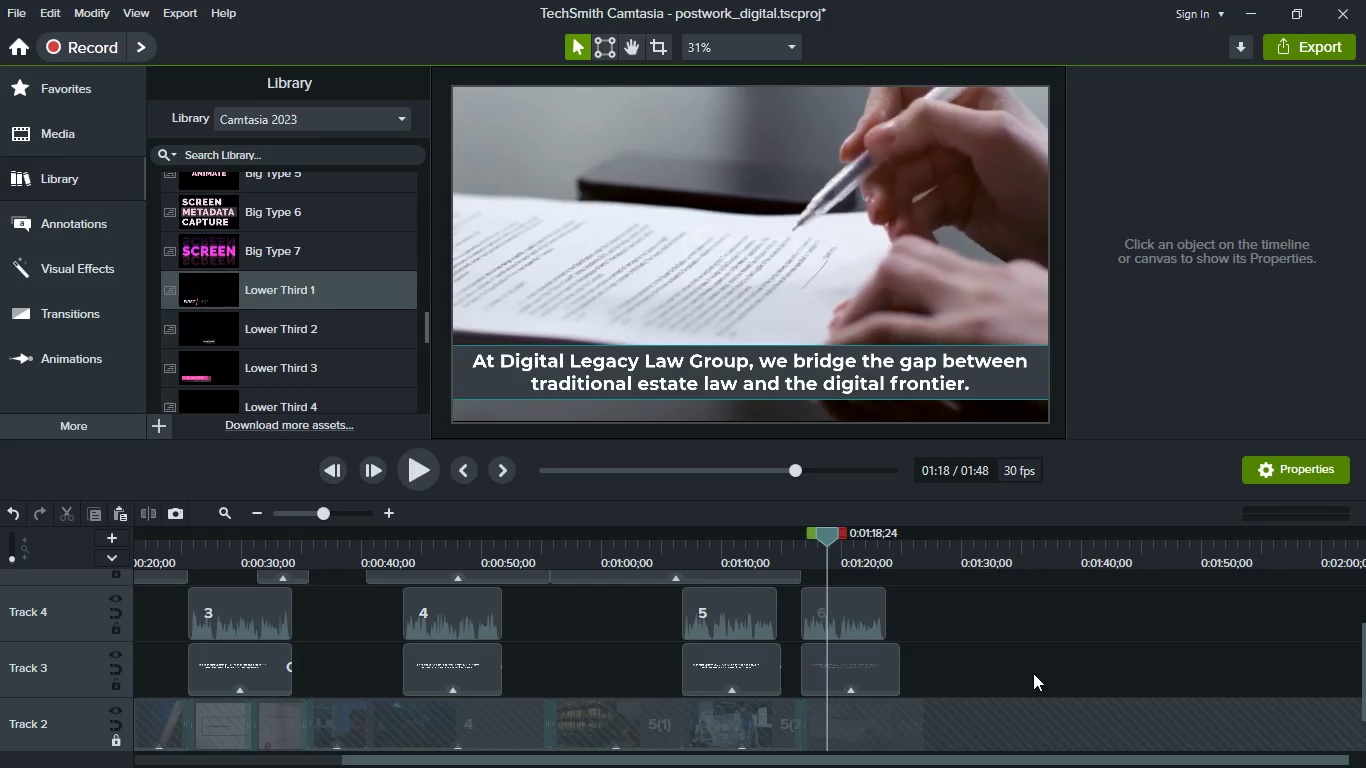 
key(Control+ControlLeft)
 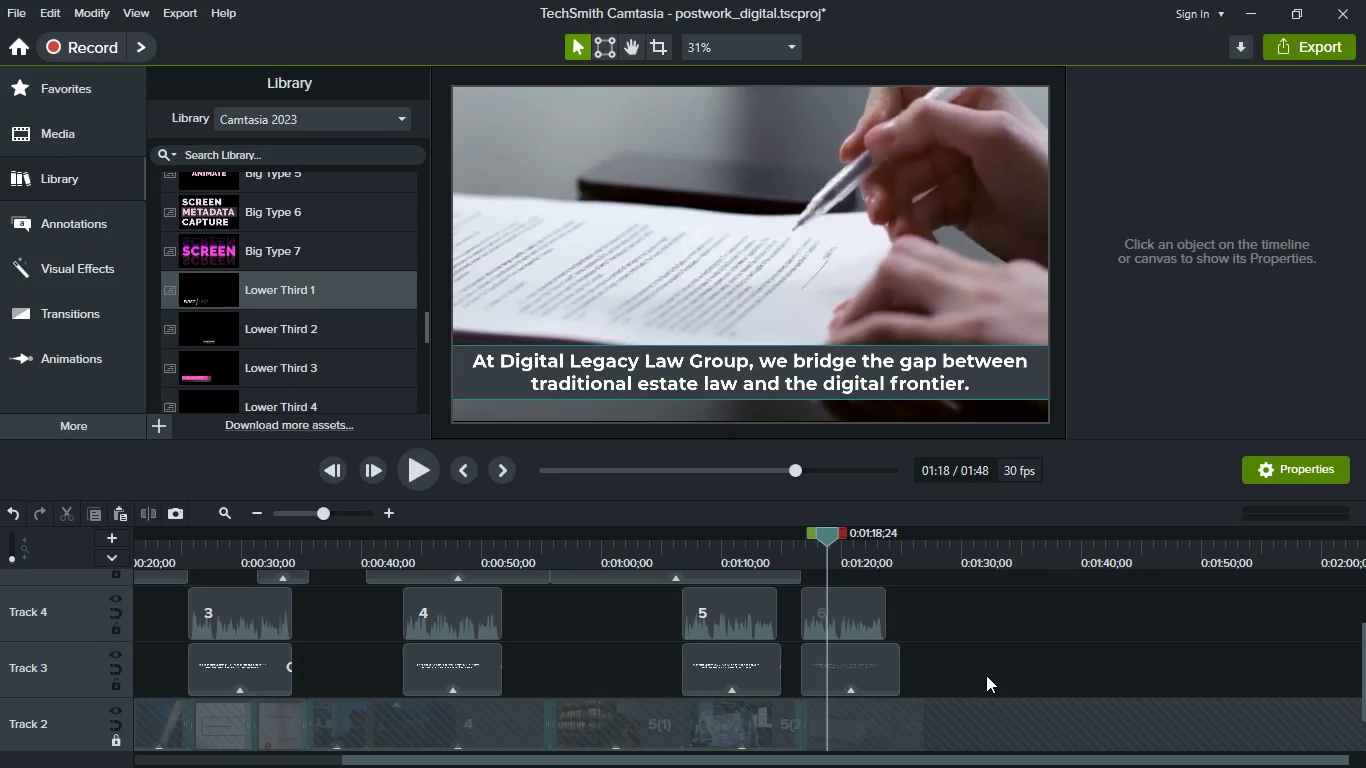 
hold_key(key=ControlLeft, duration=0.67)
scroll: coordinate [986, 675], scroll_direction: up, amount: 2.0
 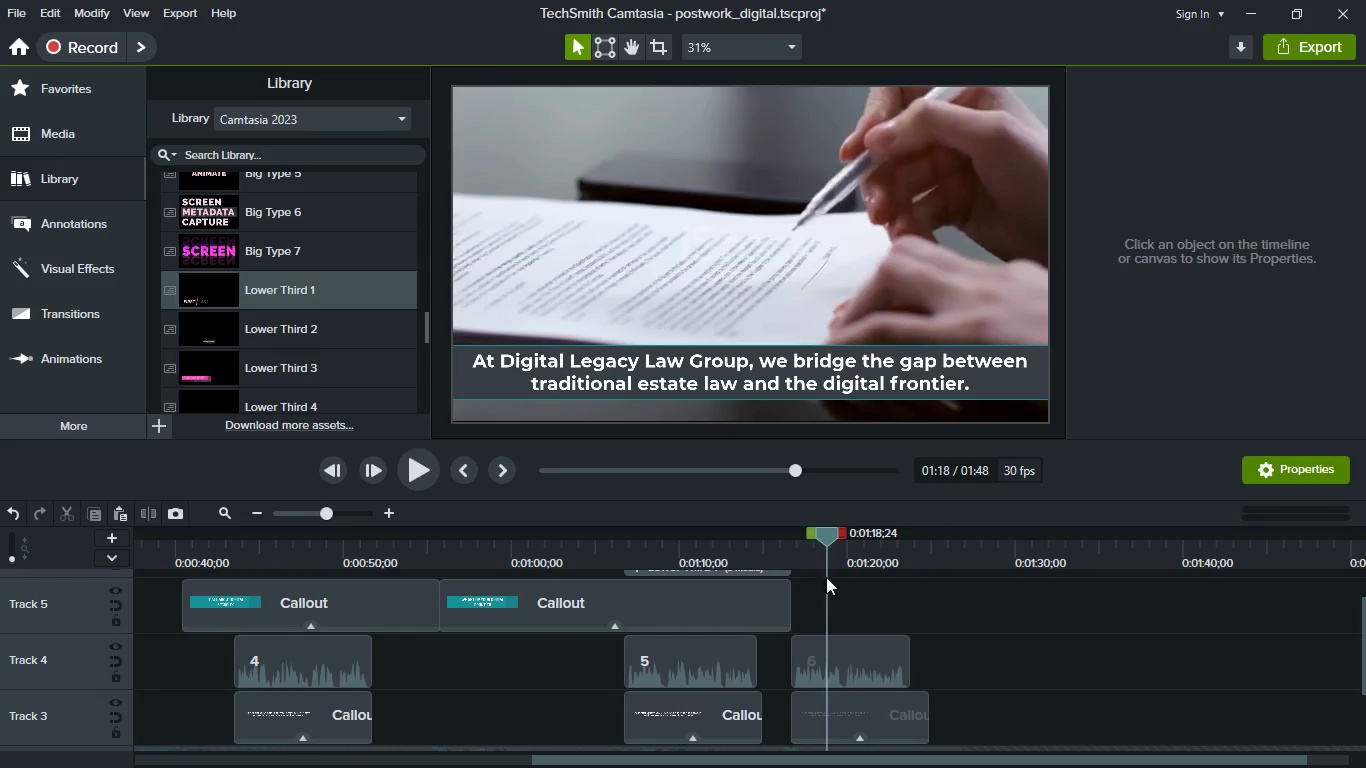 
left_click_drag(start_coordinate=[819, 548], to_coordinate=[795, 574])
 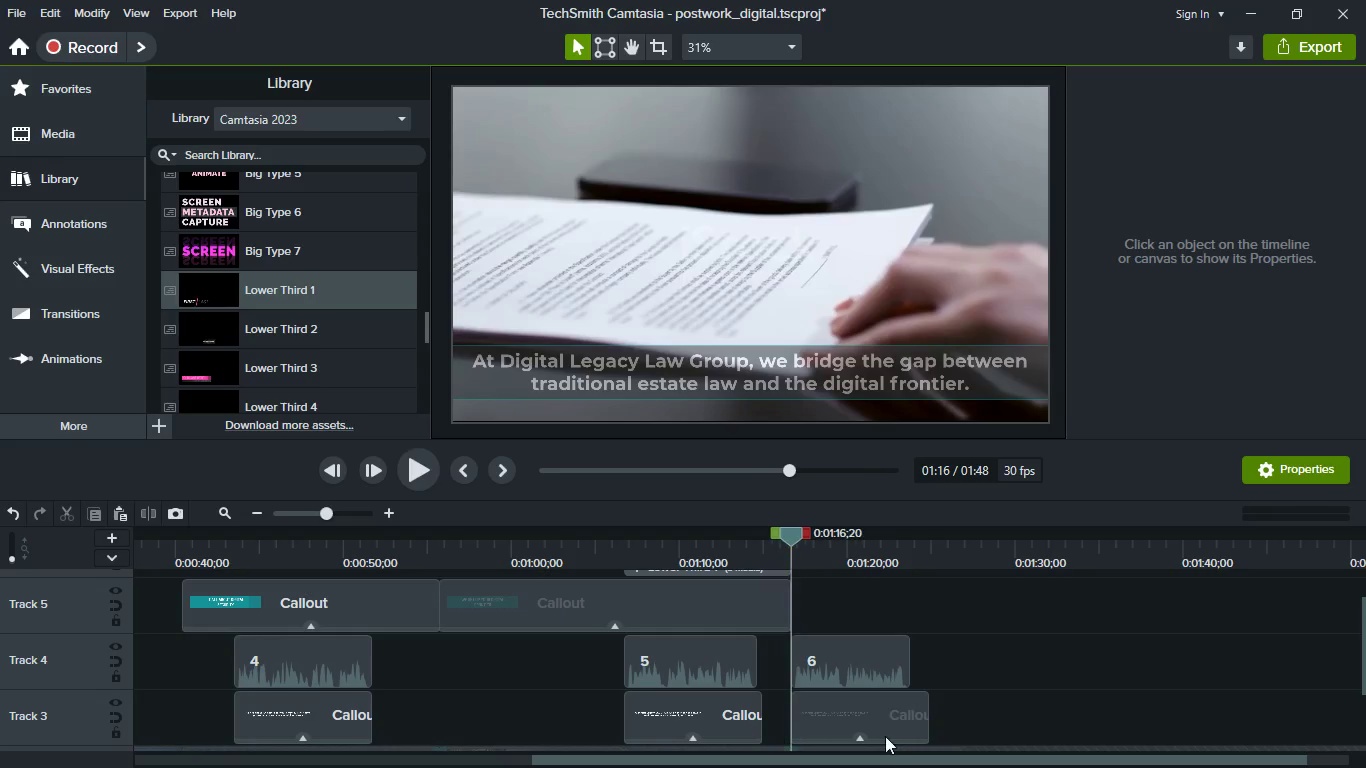 
left_click([885, 736])
 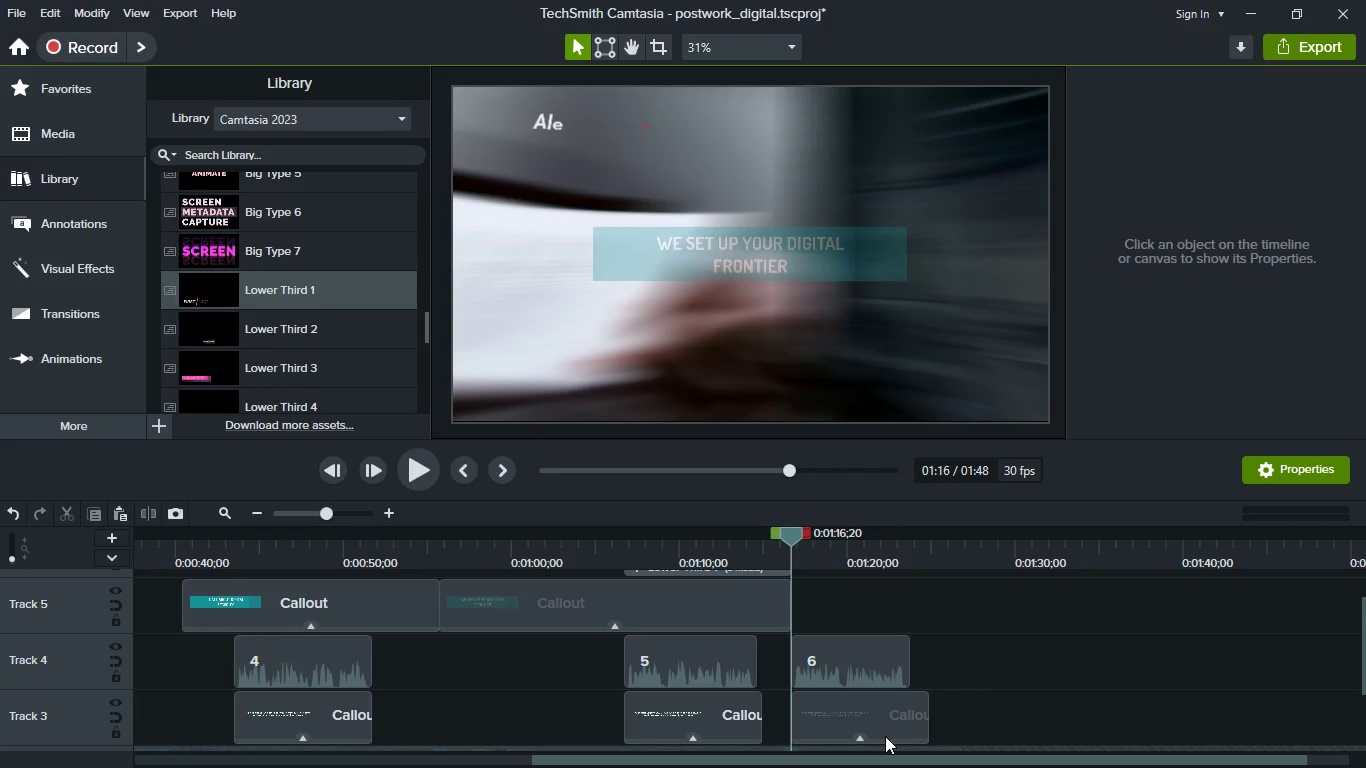 
key(Meta+MetaLeft)
 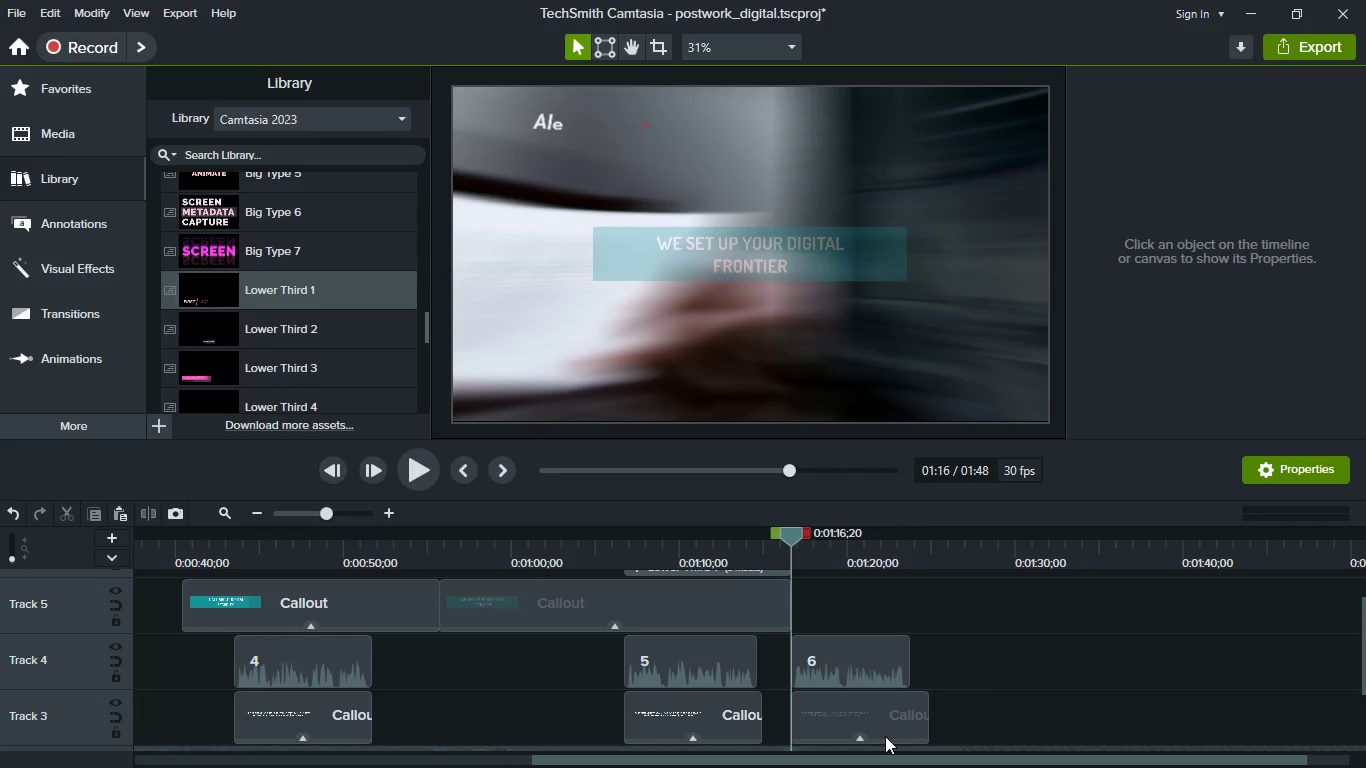 
mouse_move([700, 745])
 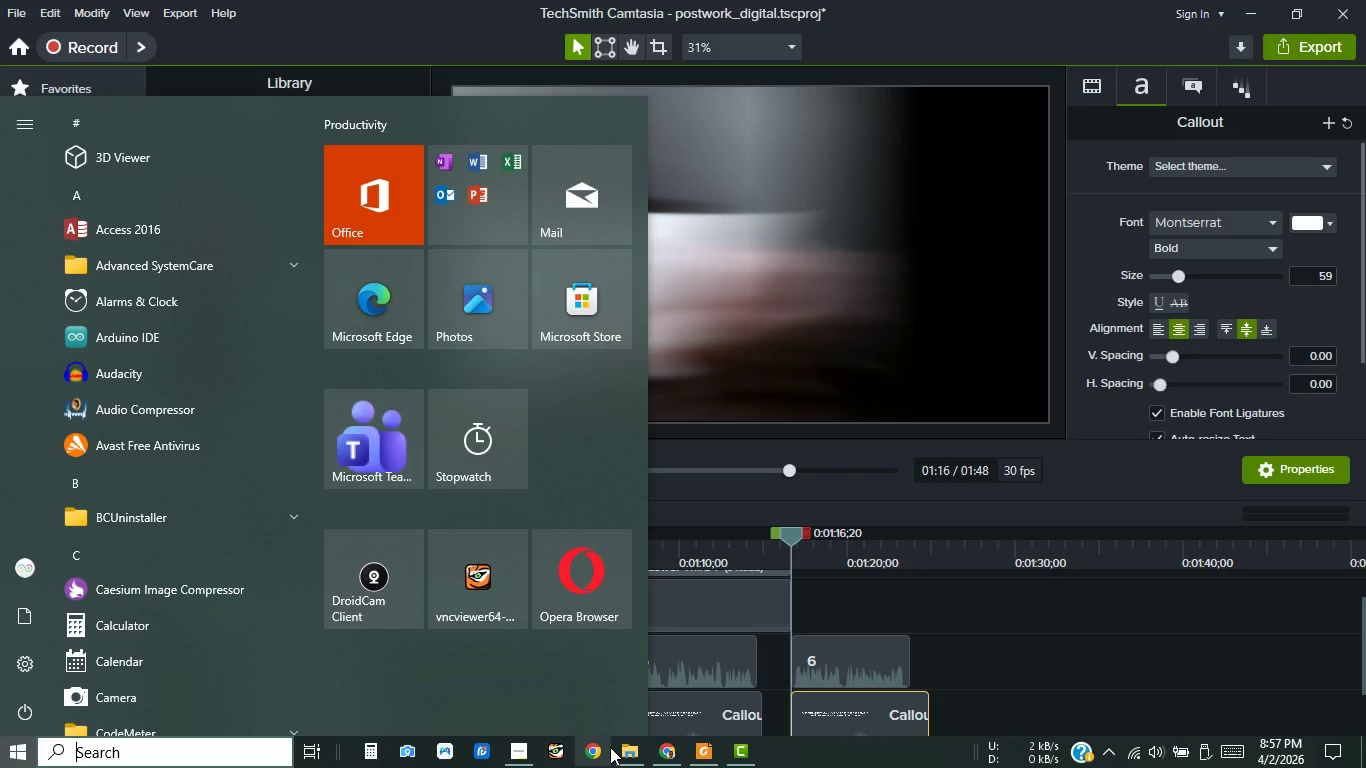 
left_click([674, 759])
 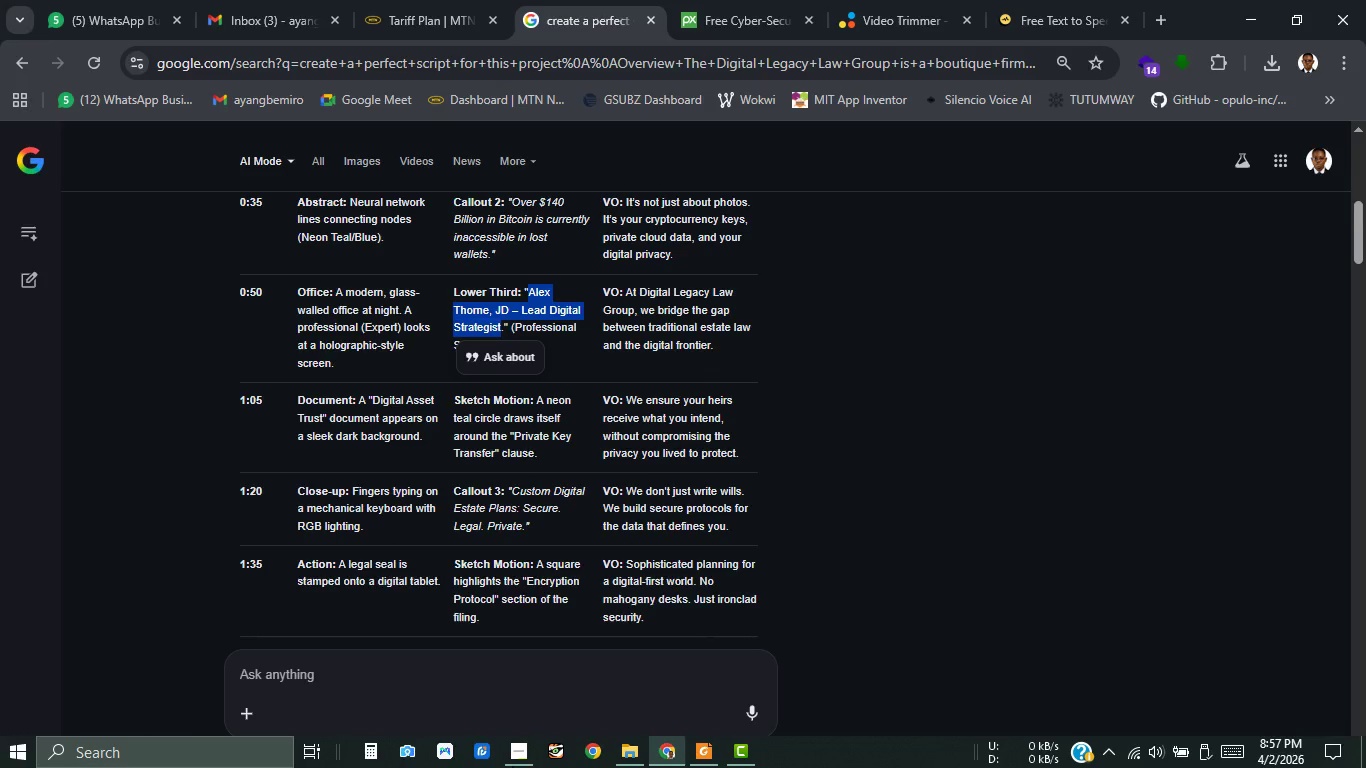 
left_click([510, 756])